 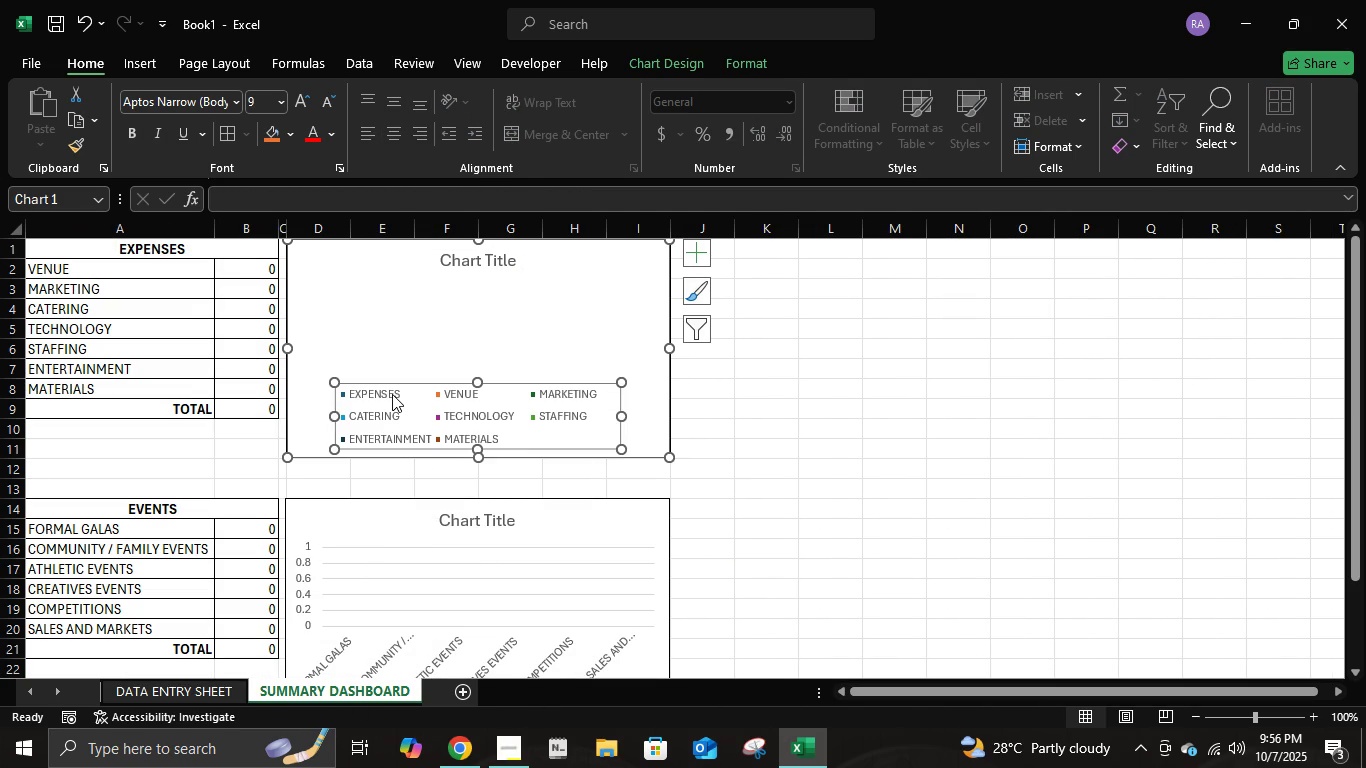 
left_click([392, 394])
 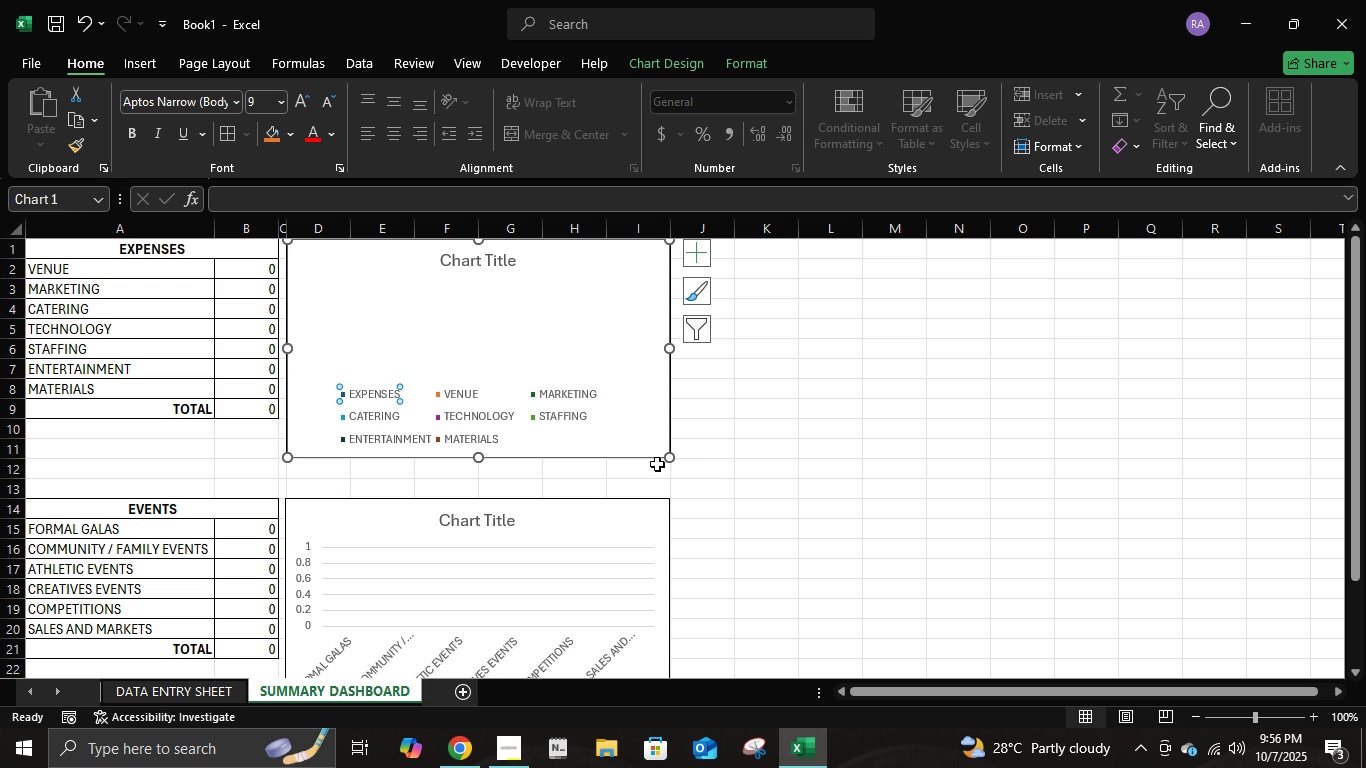 
key(Delete)
 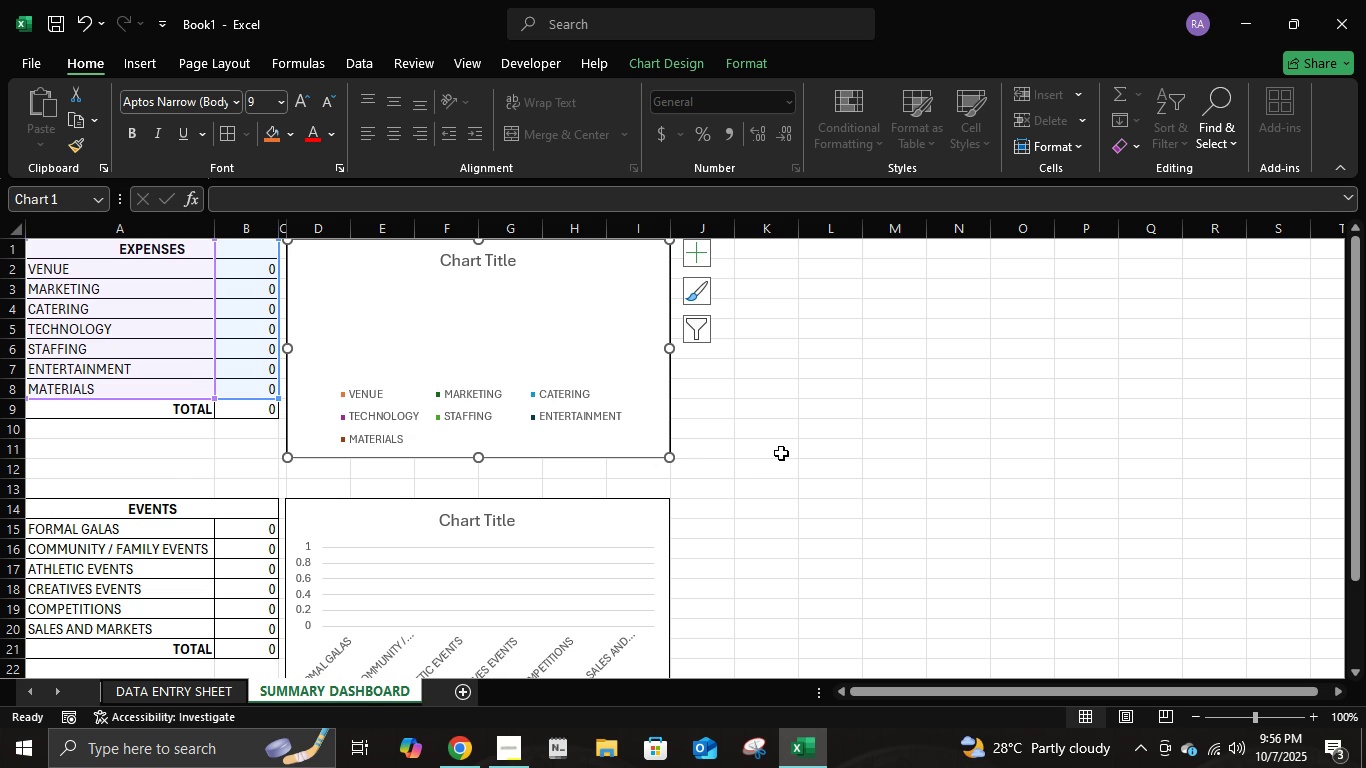 
wait(5.31)
 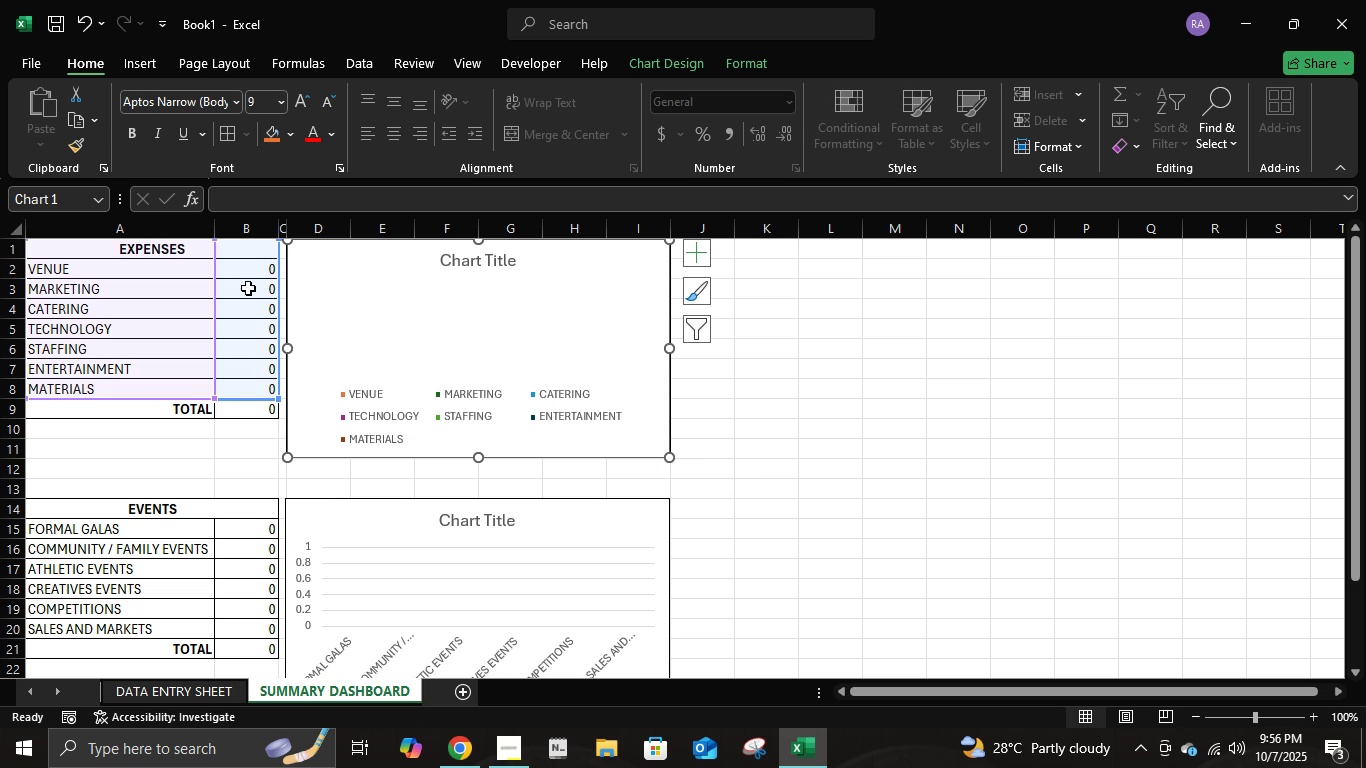 
scroll: coordinate [386, 602], scroll_direction: down, amount: 1.0
 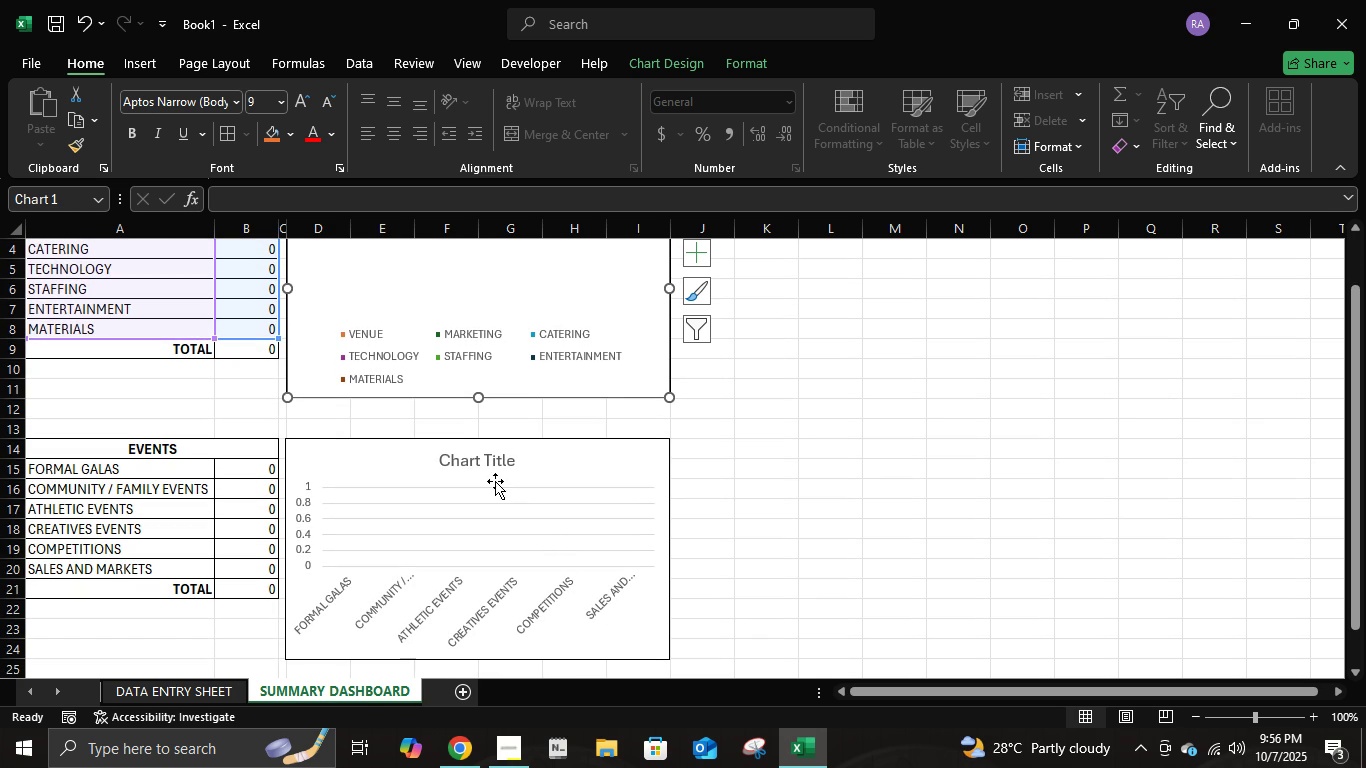 
left_click([222, 473])
 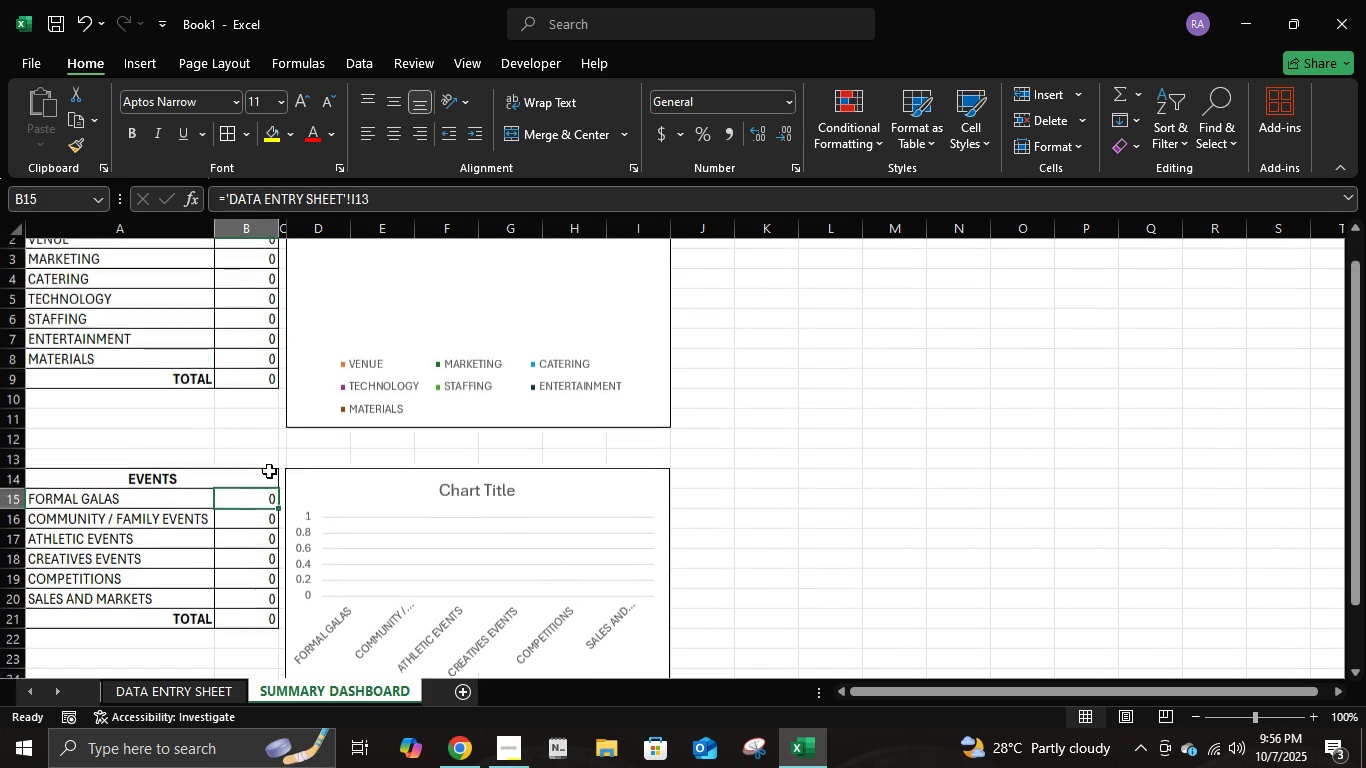 
scroll: coordinate [269, 471], scroll_direction: up, amount: 2.0
 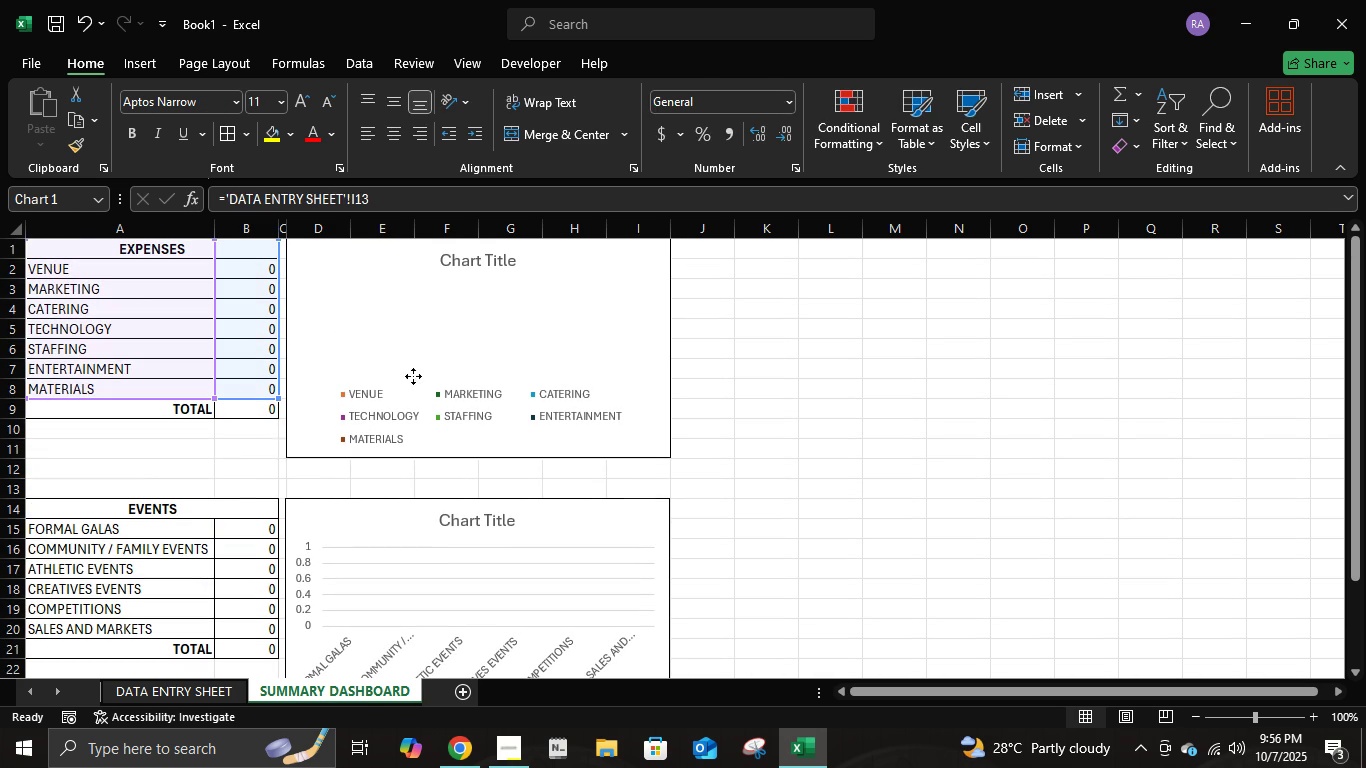 
left_click([413, 376])
 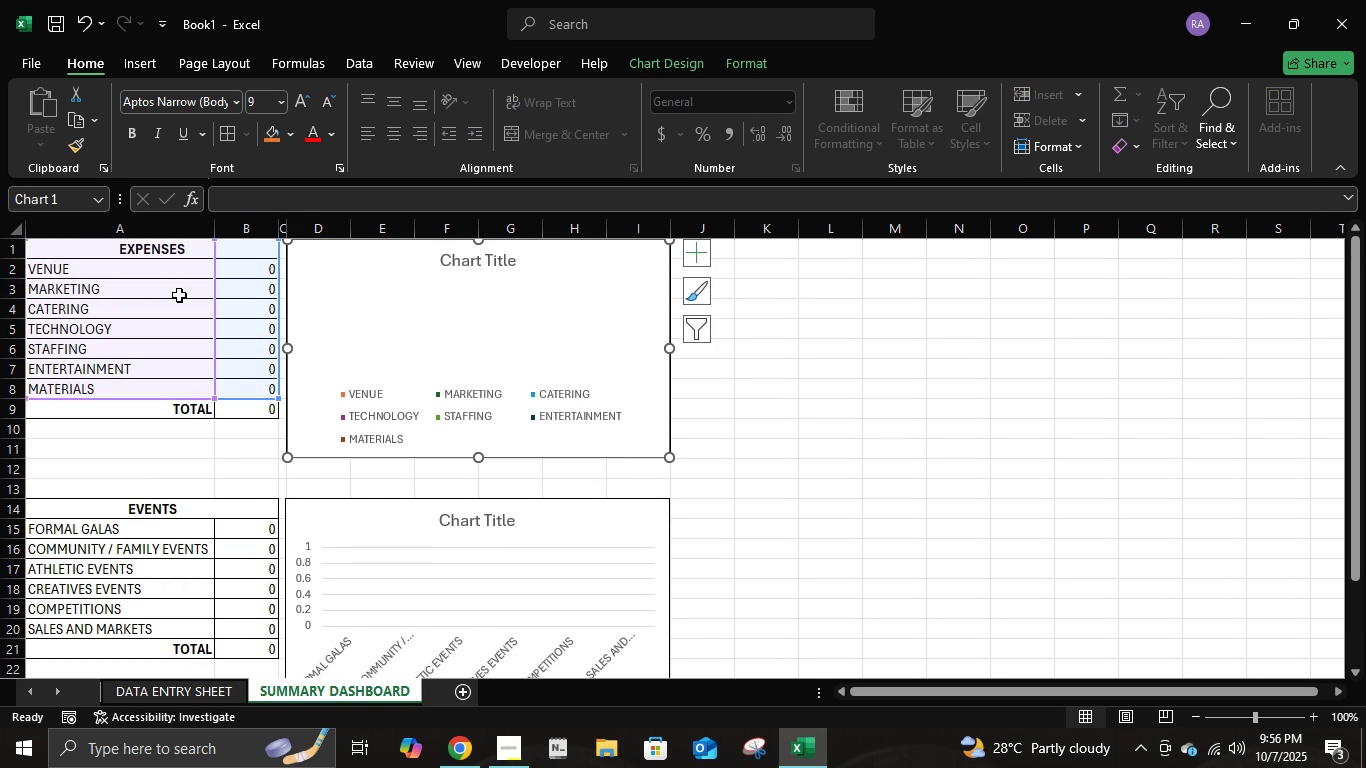 
scroll: coordinate [179, 295], scroll_direction: up, amount: 3.0